 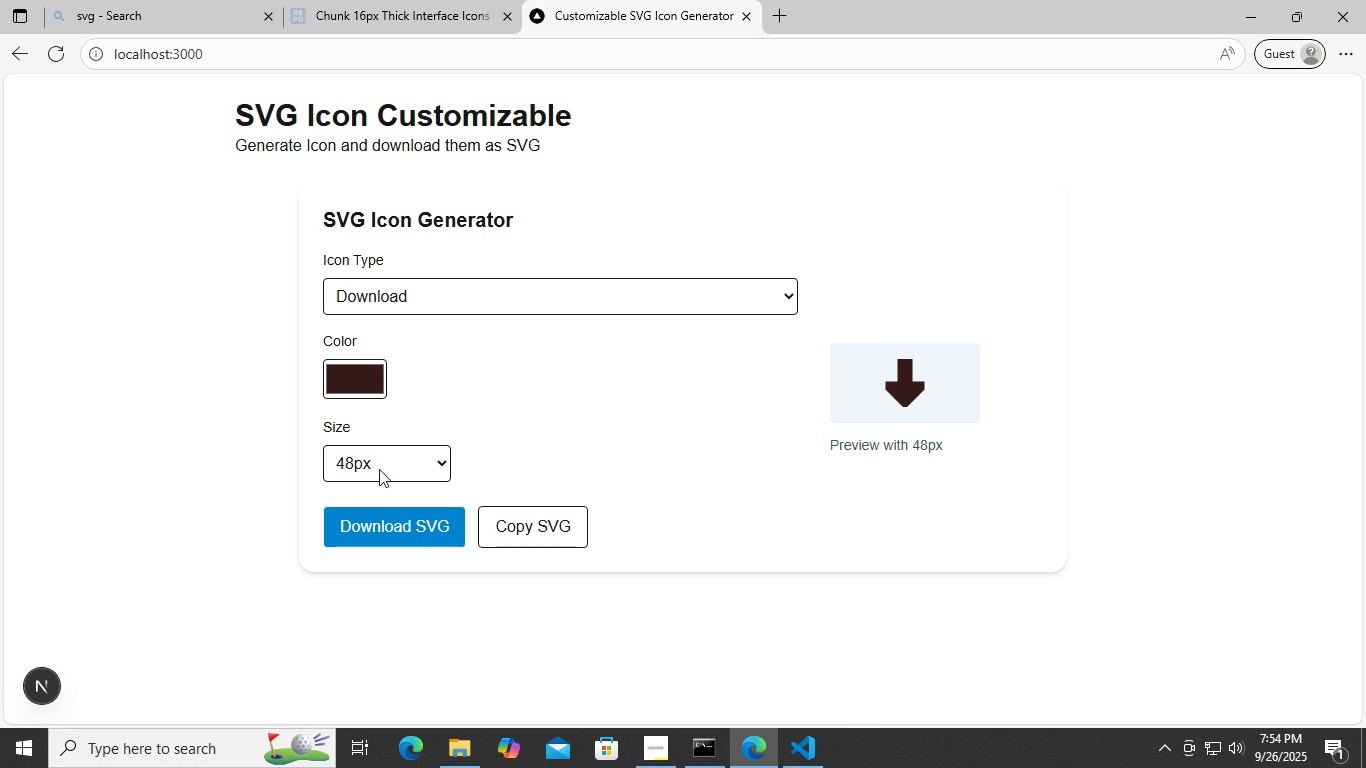 
left_click([400, 529])
 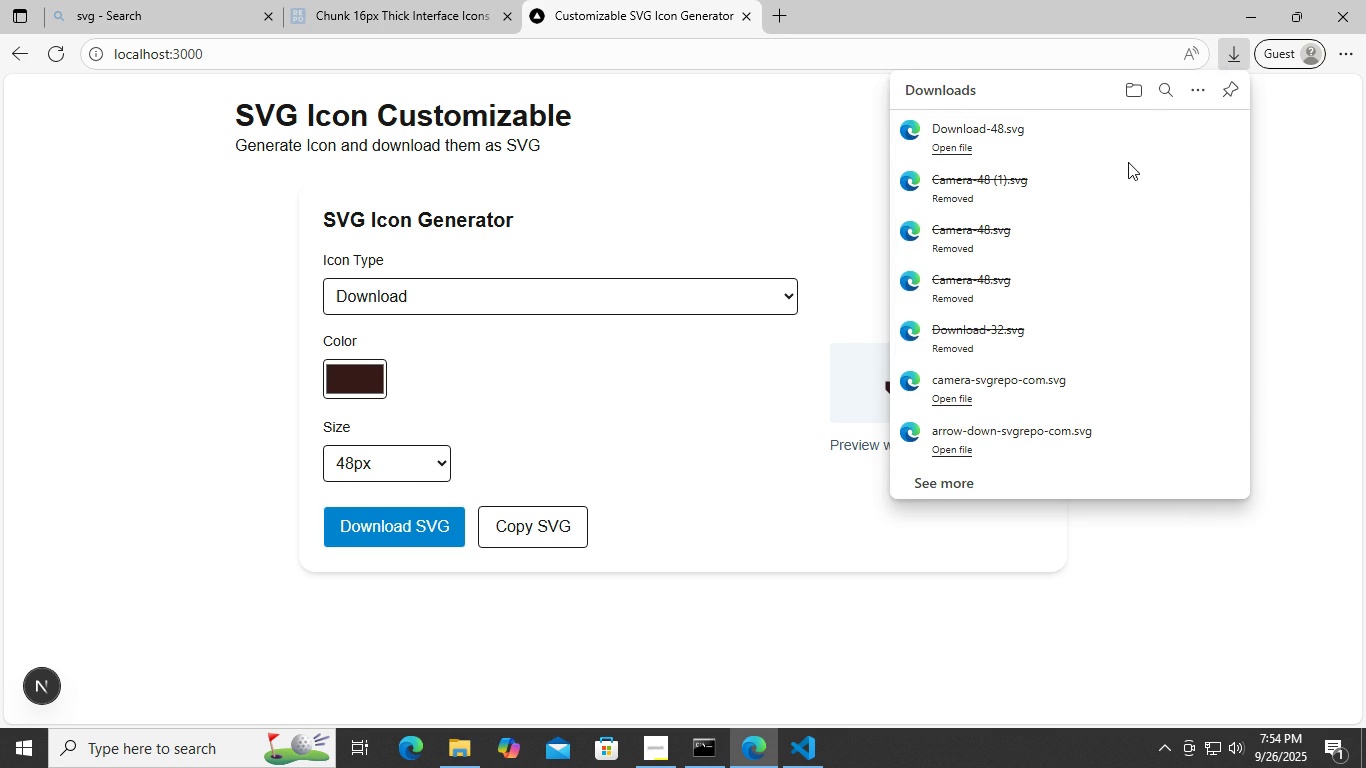 
double_click([1091, 139])
 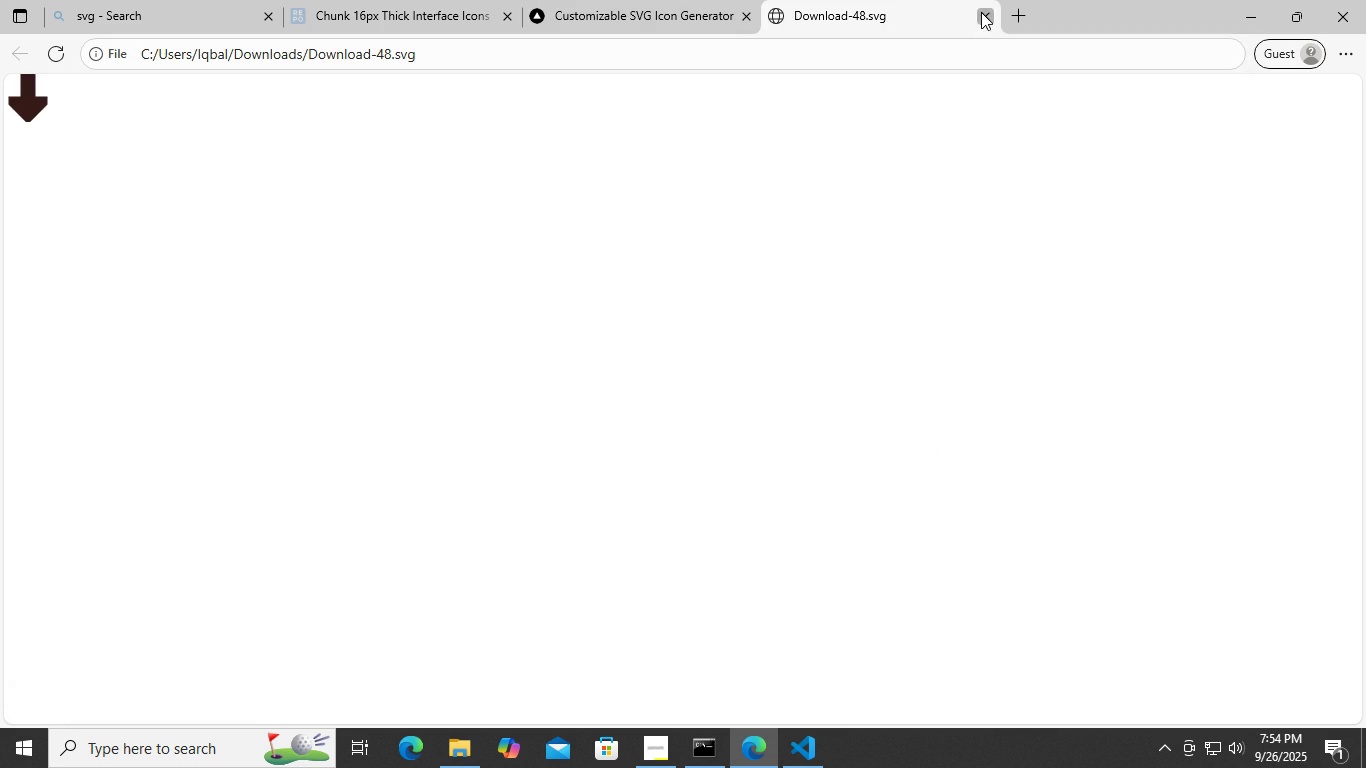 
left_click([981, 12])
 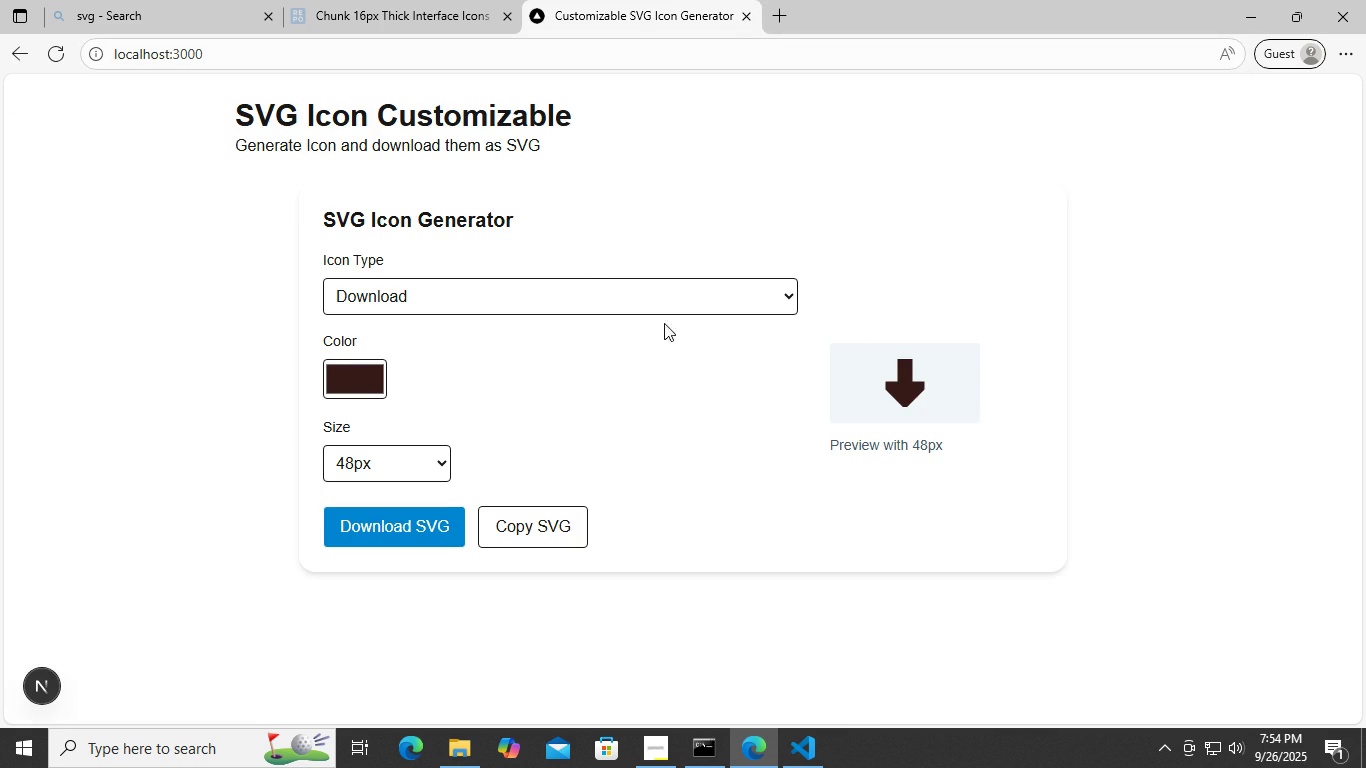 
left_click([591, 282])